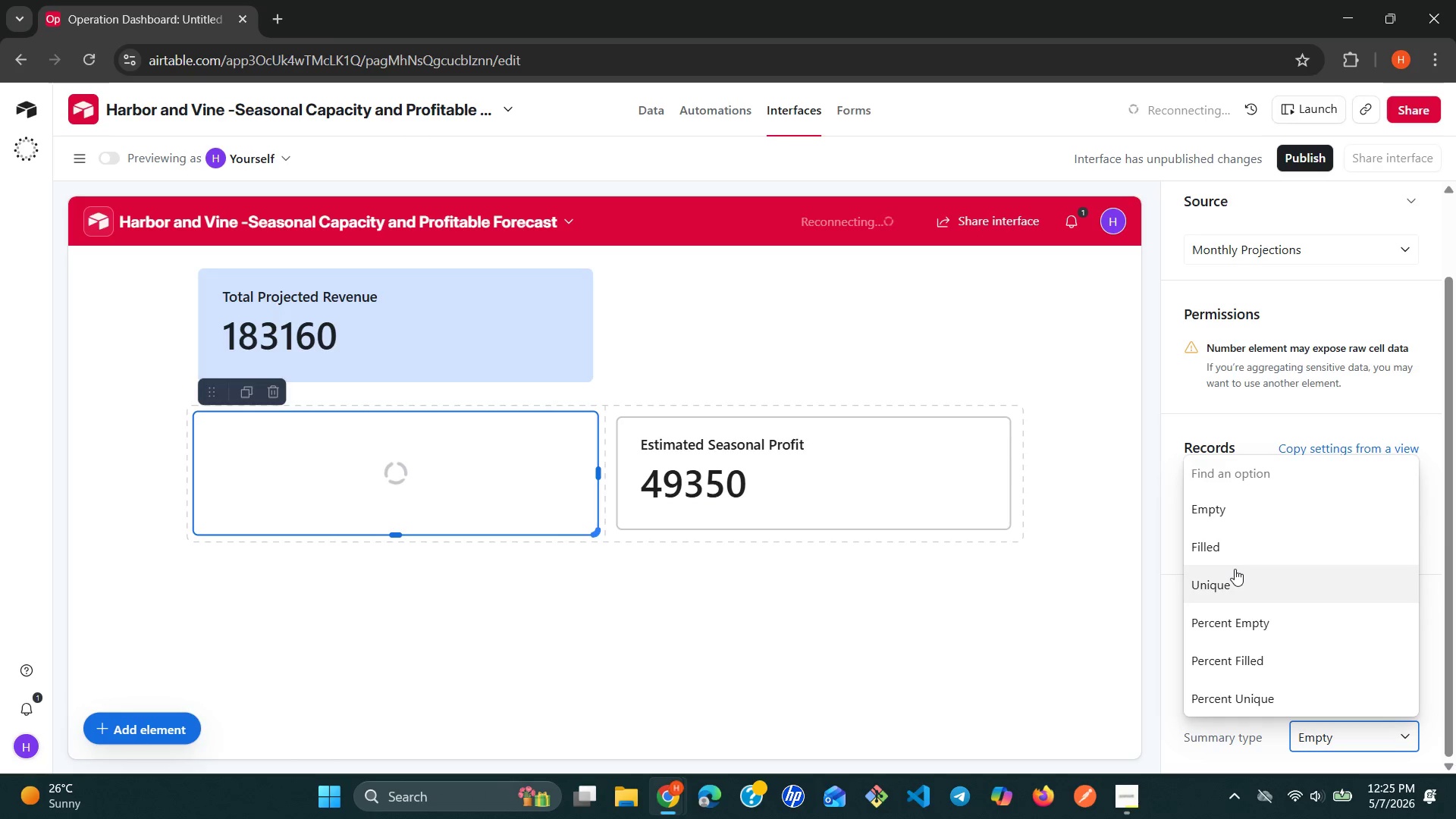 
wait(21.78)
 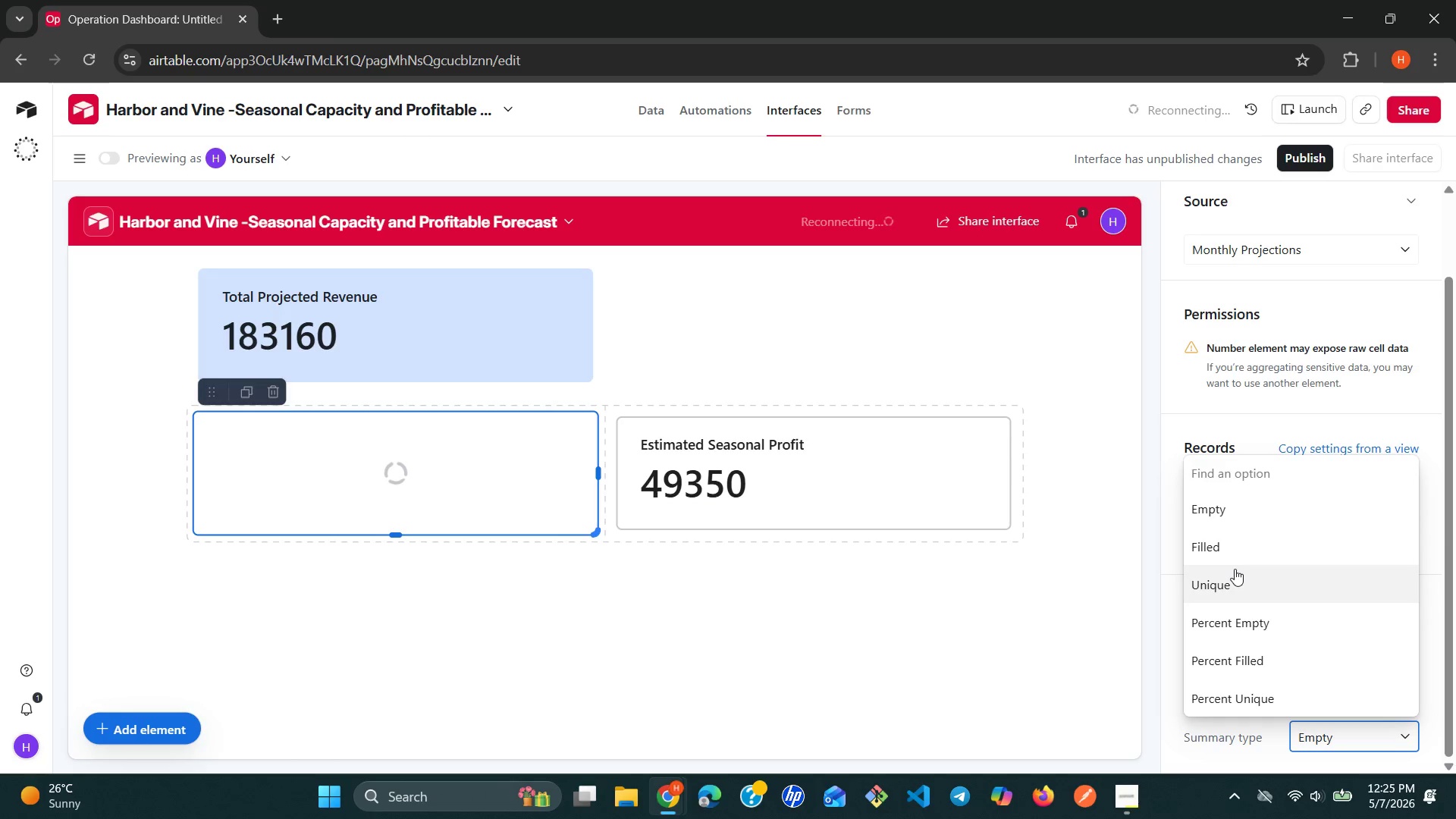 
left_click([963, 447])
 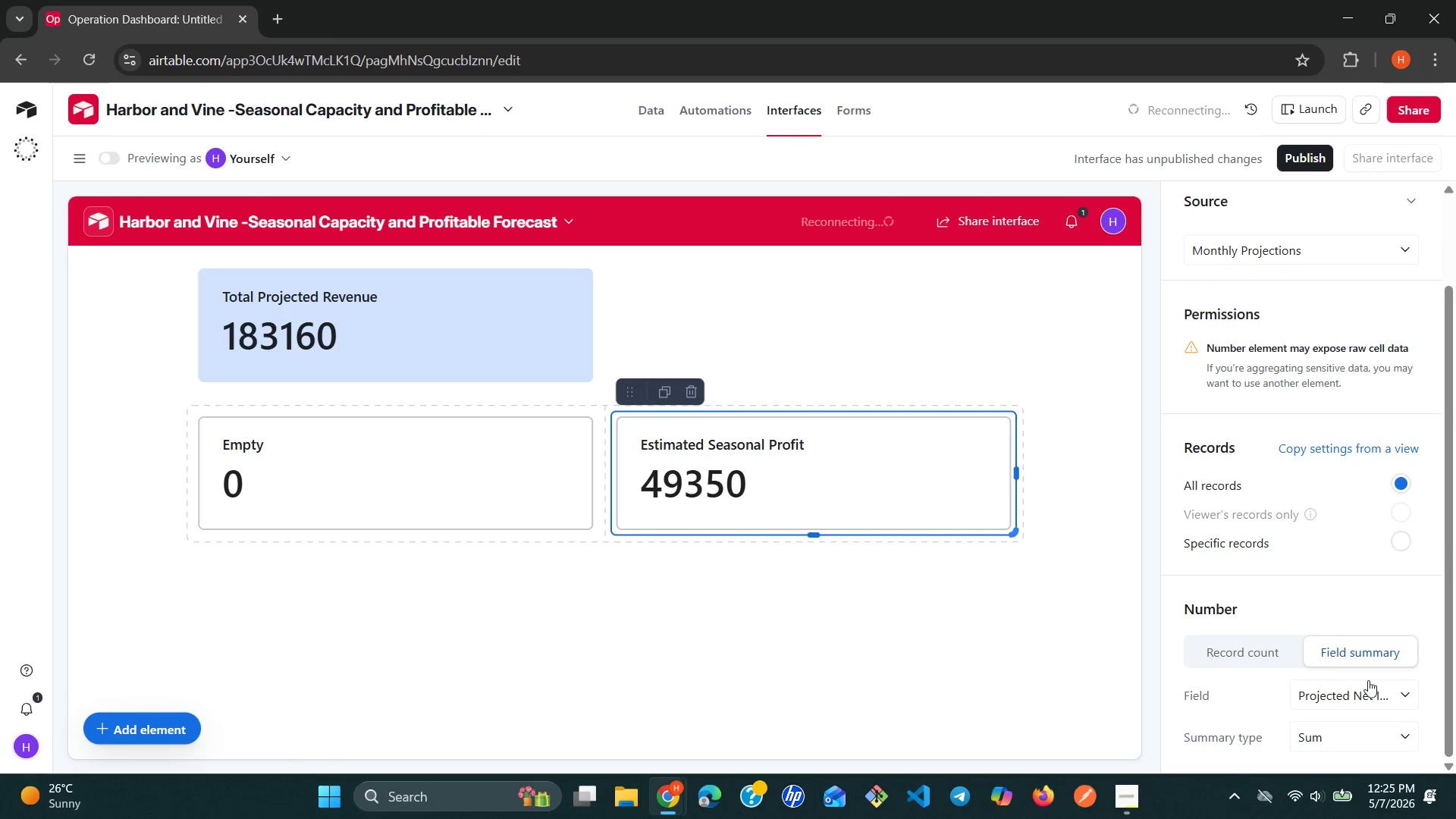 
left_click([1399, 728])
 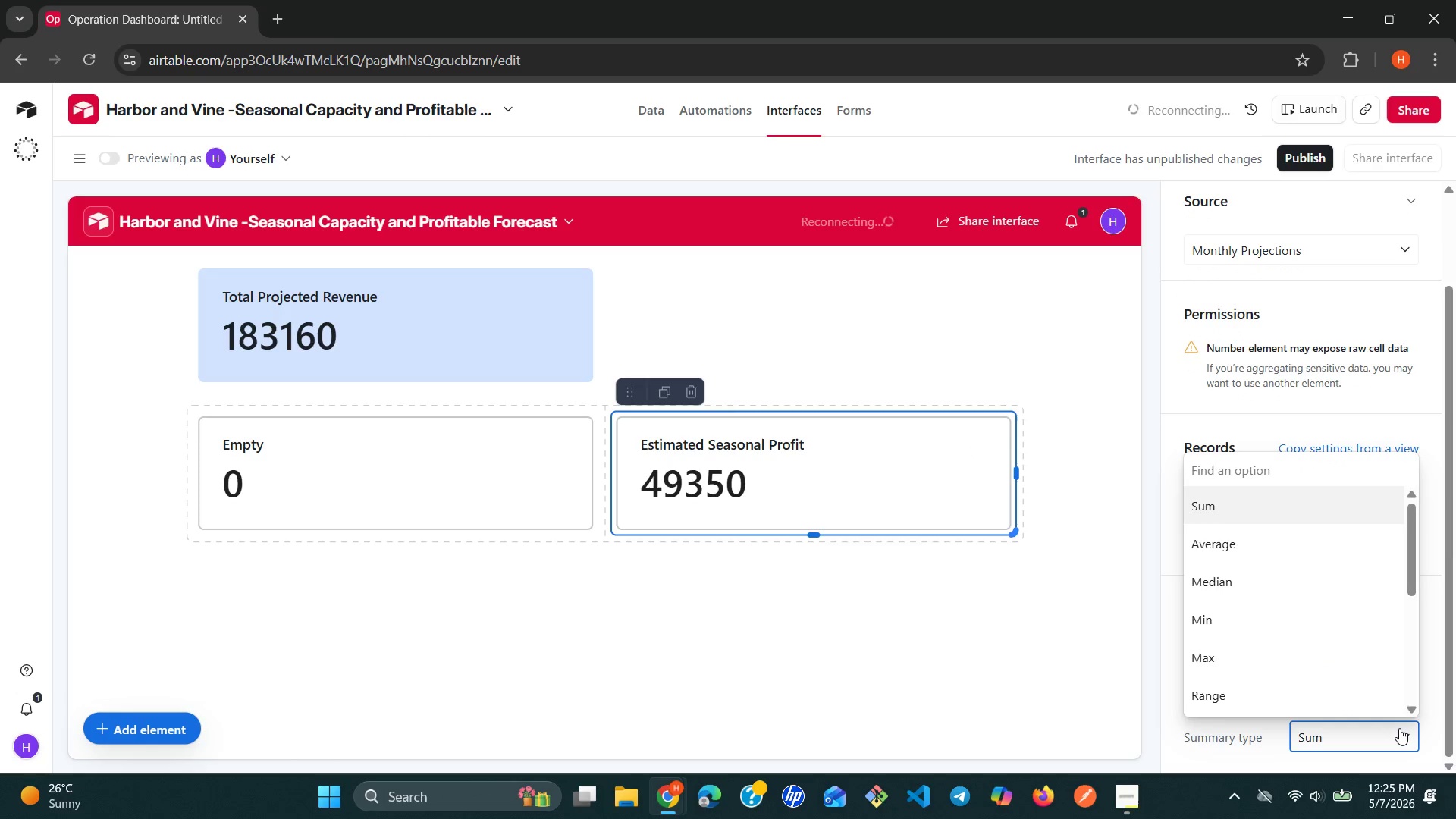 
left_click([1399, 728])
 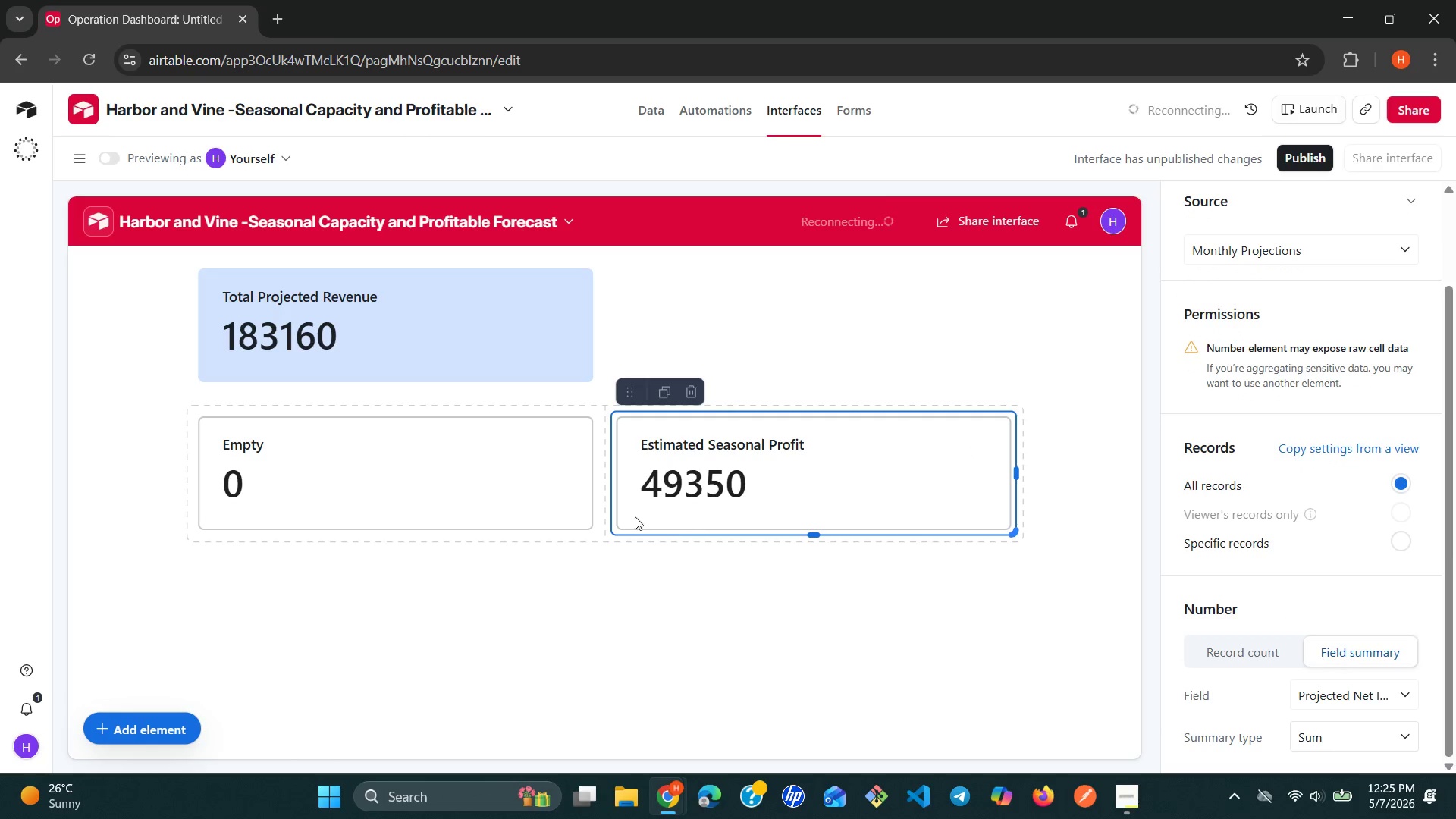 
left_click([559, 504])
 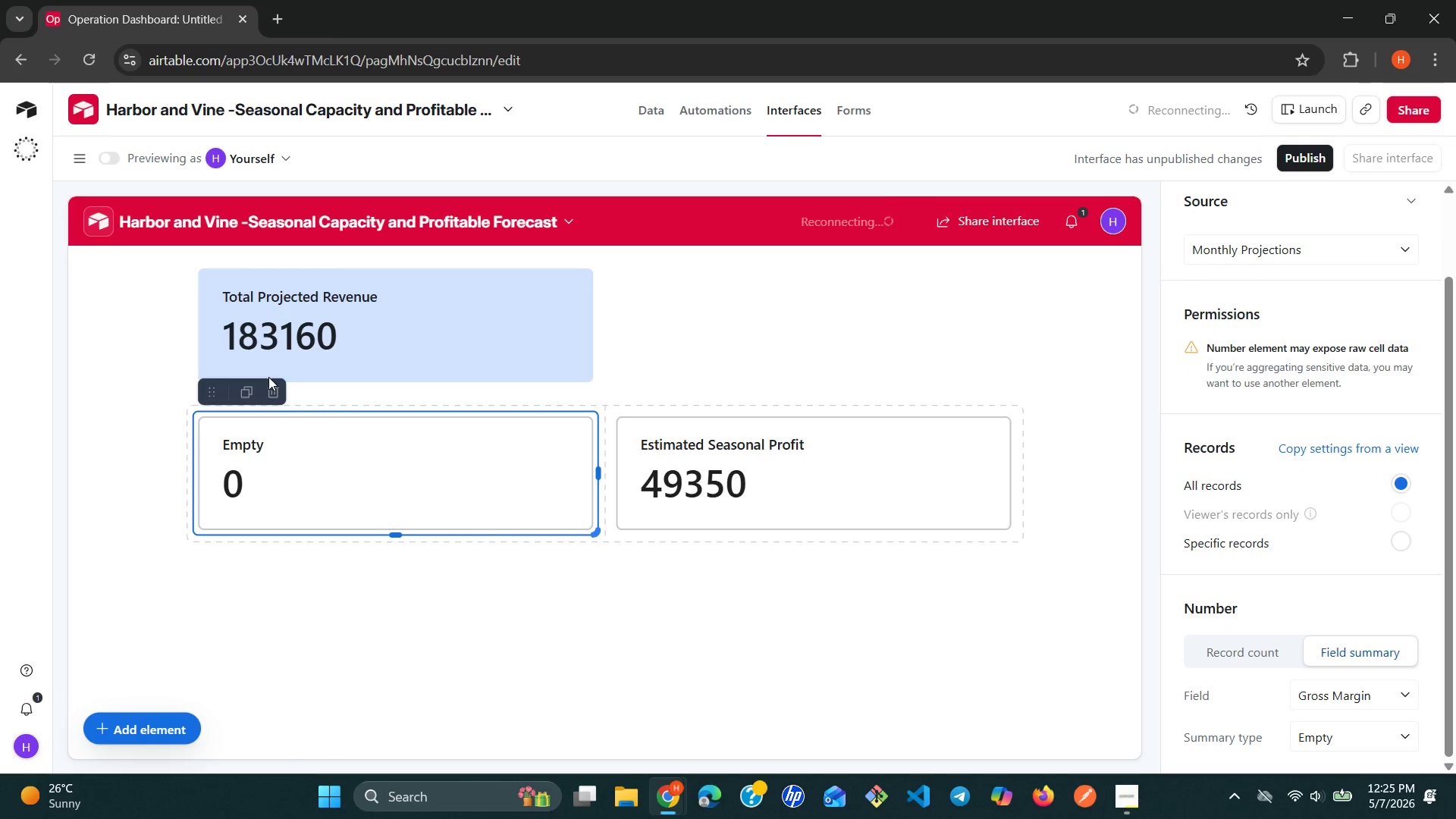 
left_click([268, 387])
 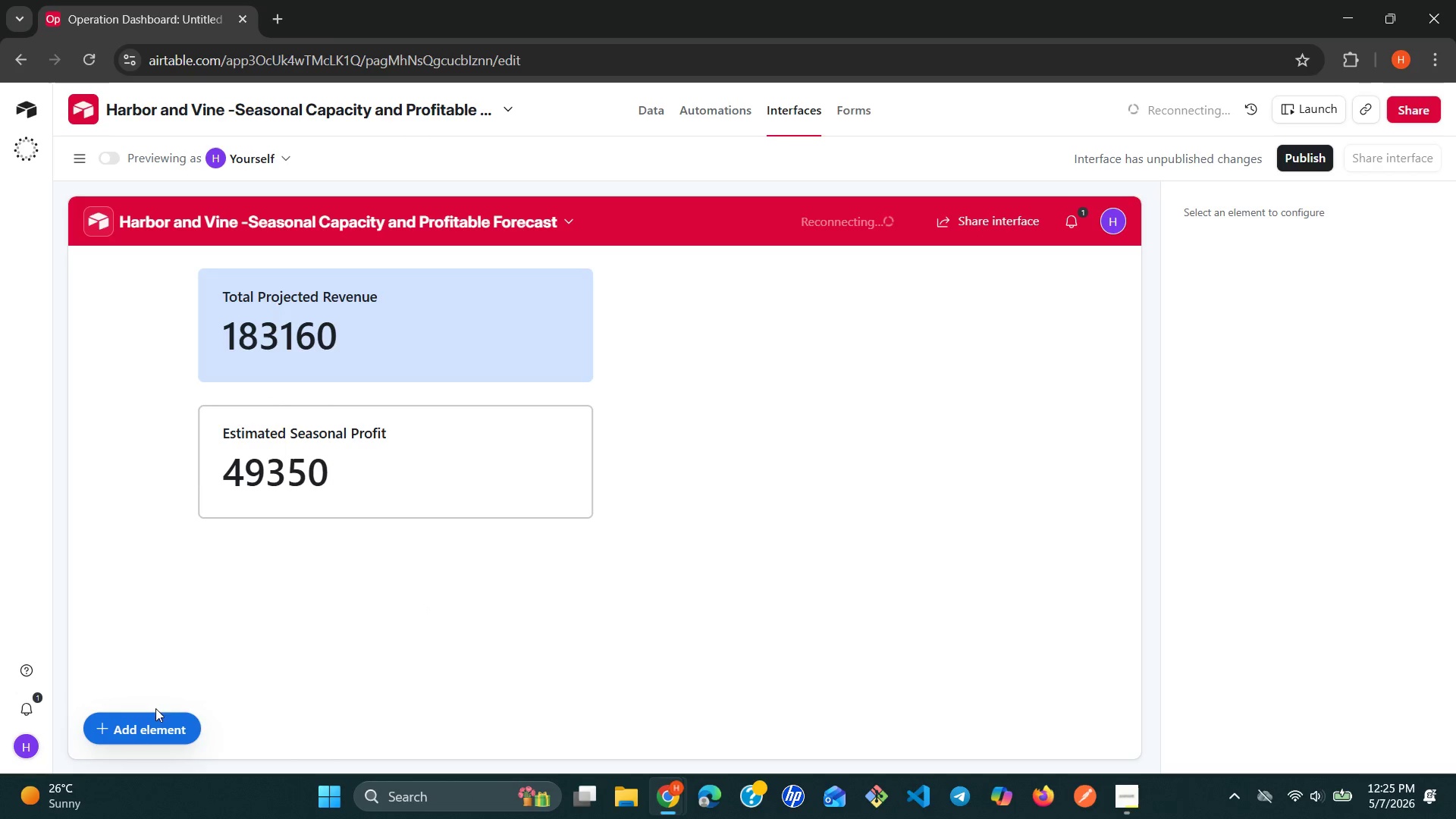 
left_click([116, 722])
 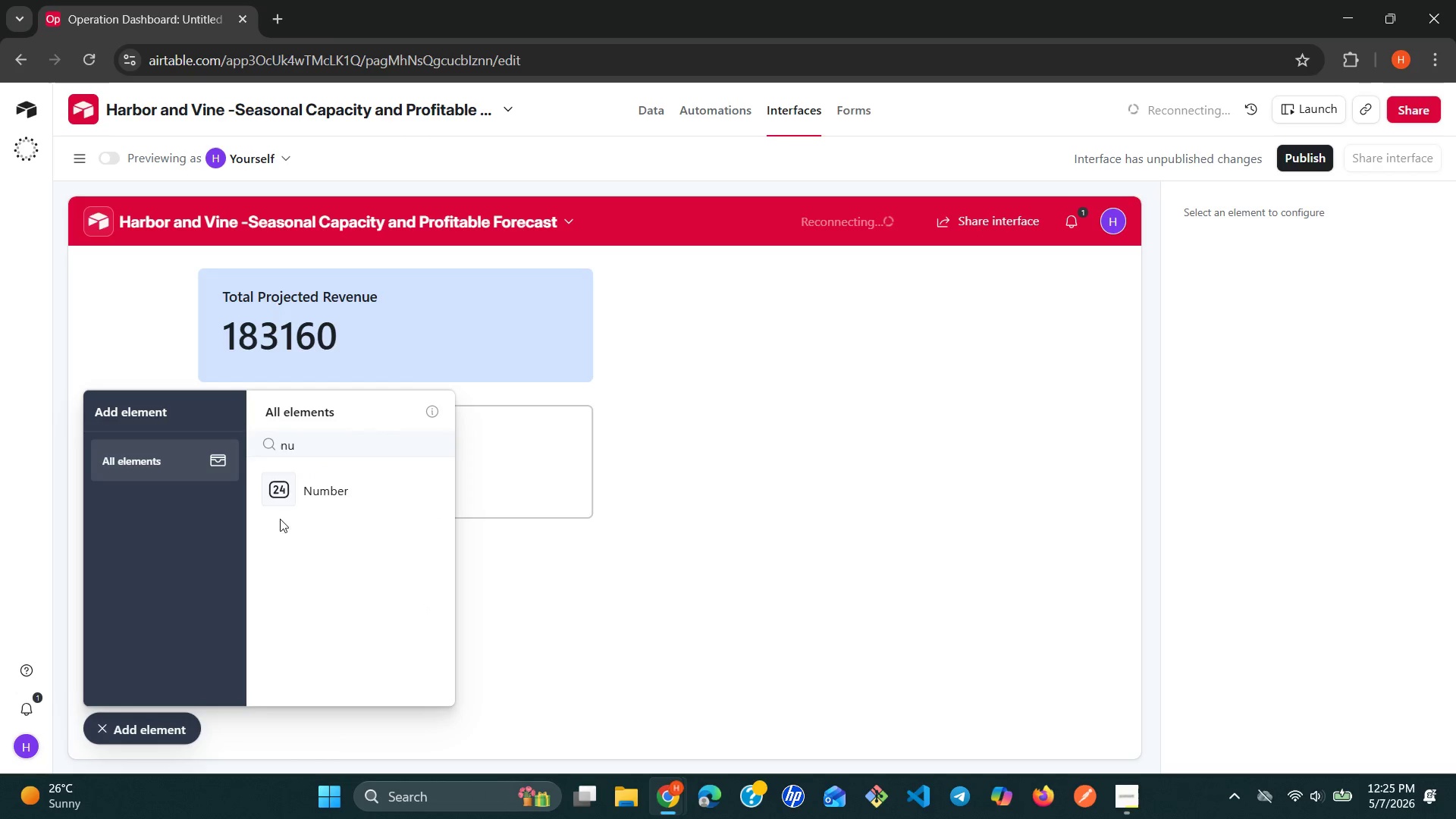 
left_click([323, 494])
 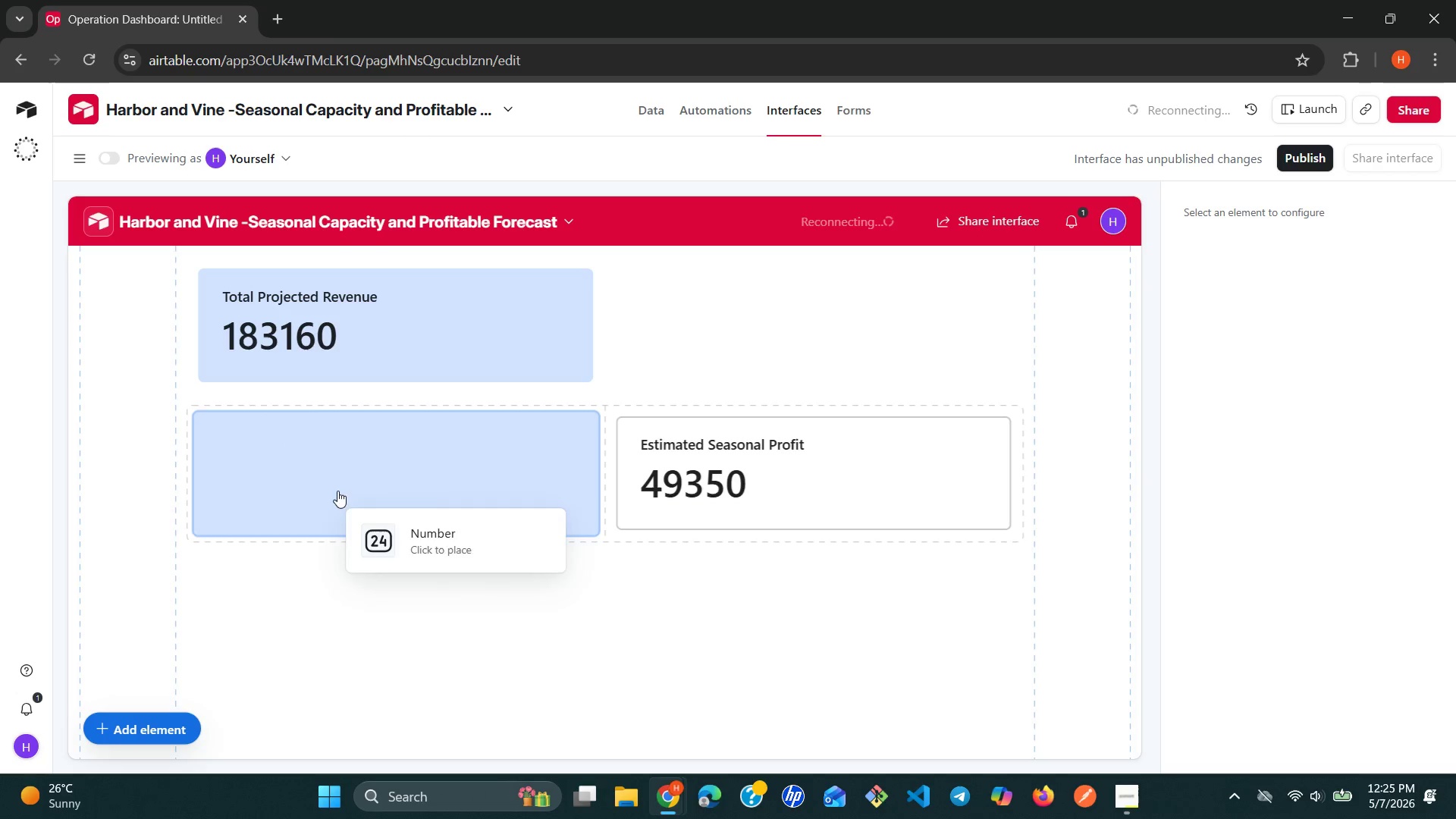 
left_click([338, 476])
 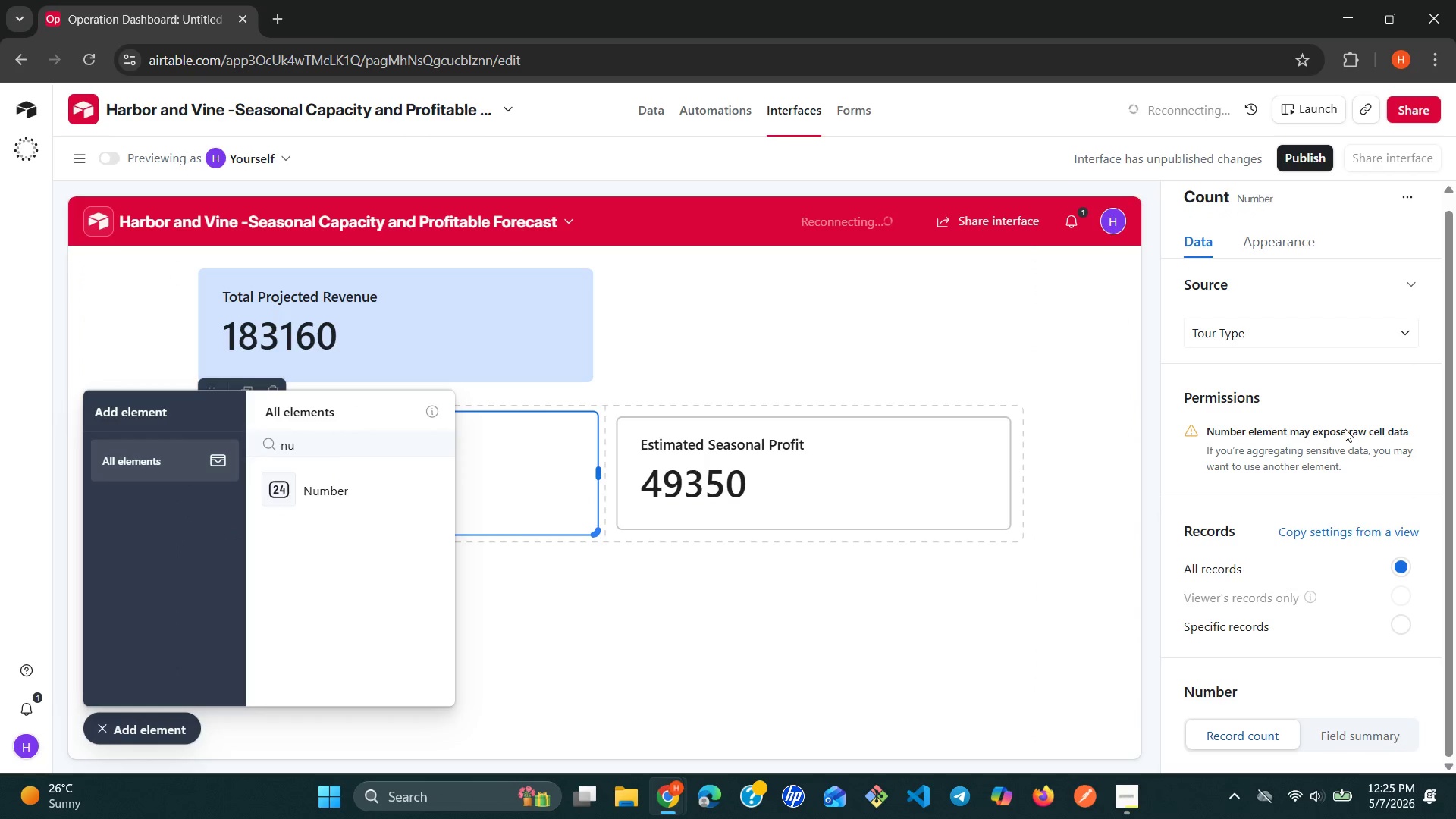 
left_click([1367, 734])
 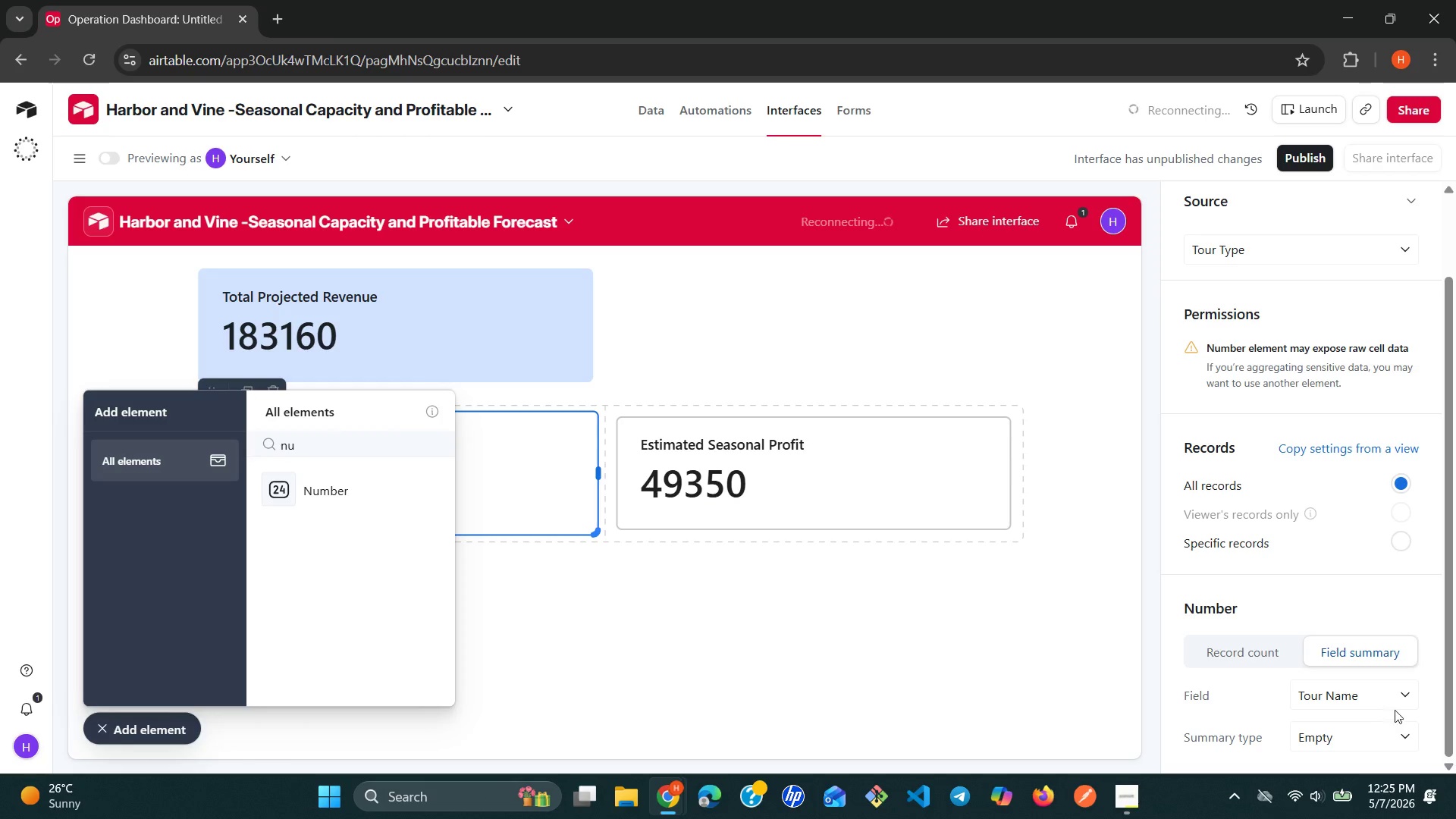 
left_click([1409, 697])
 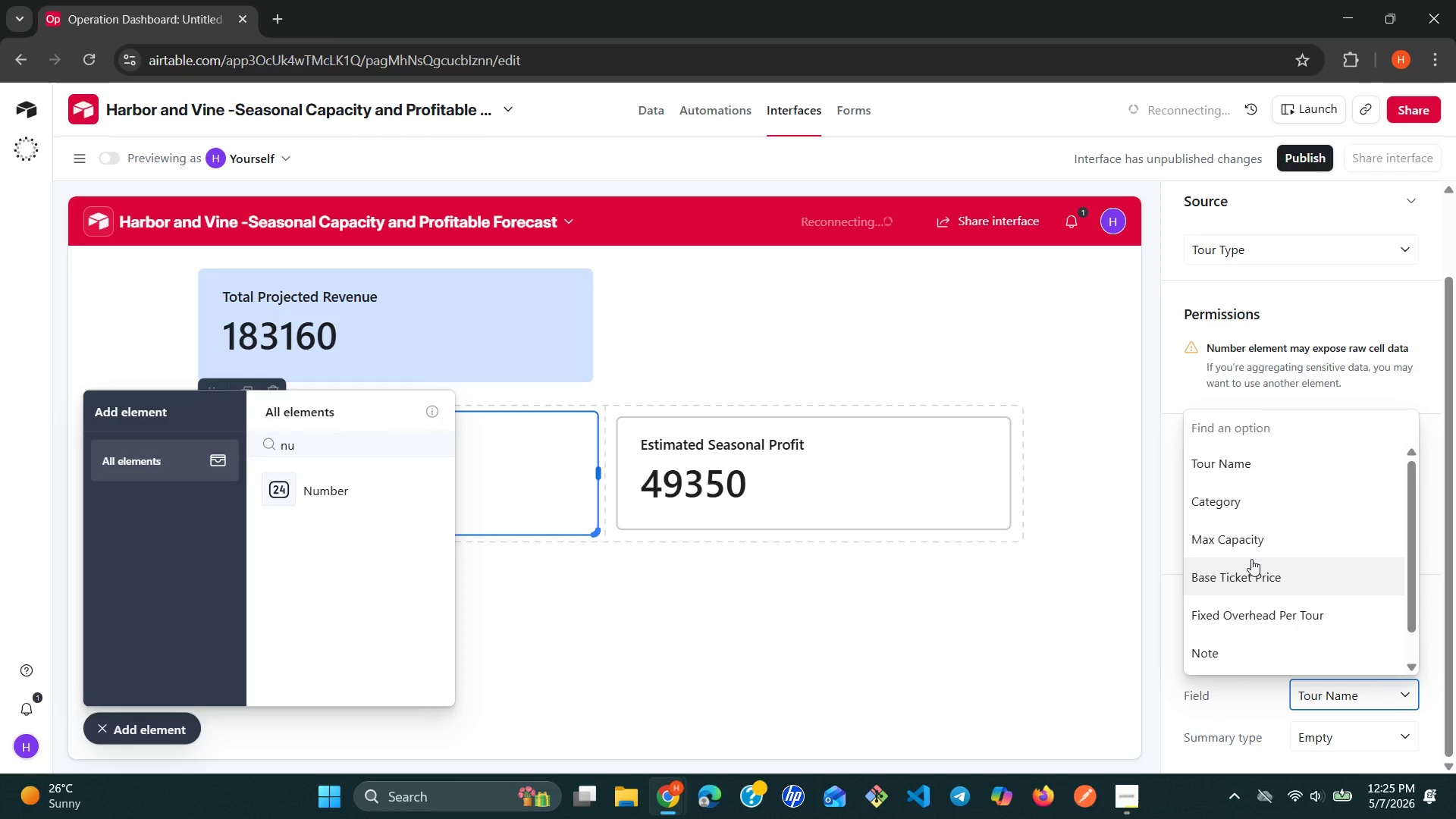 
key(G)
 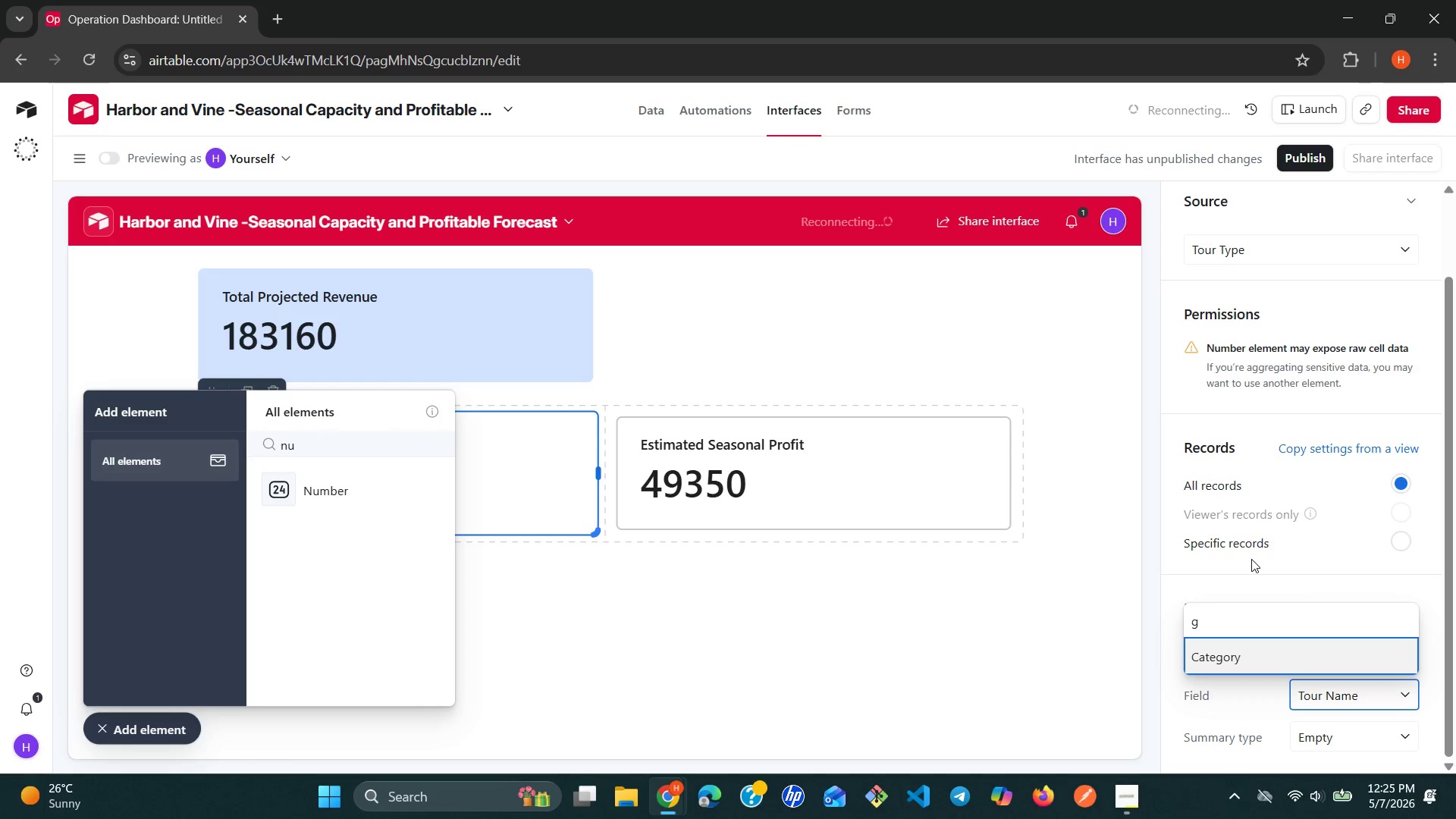 
left_click([1251, 559])
 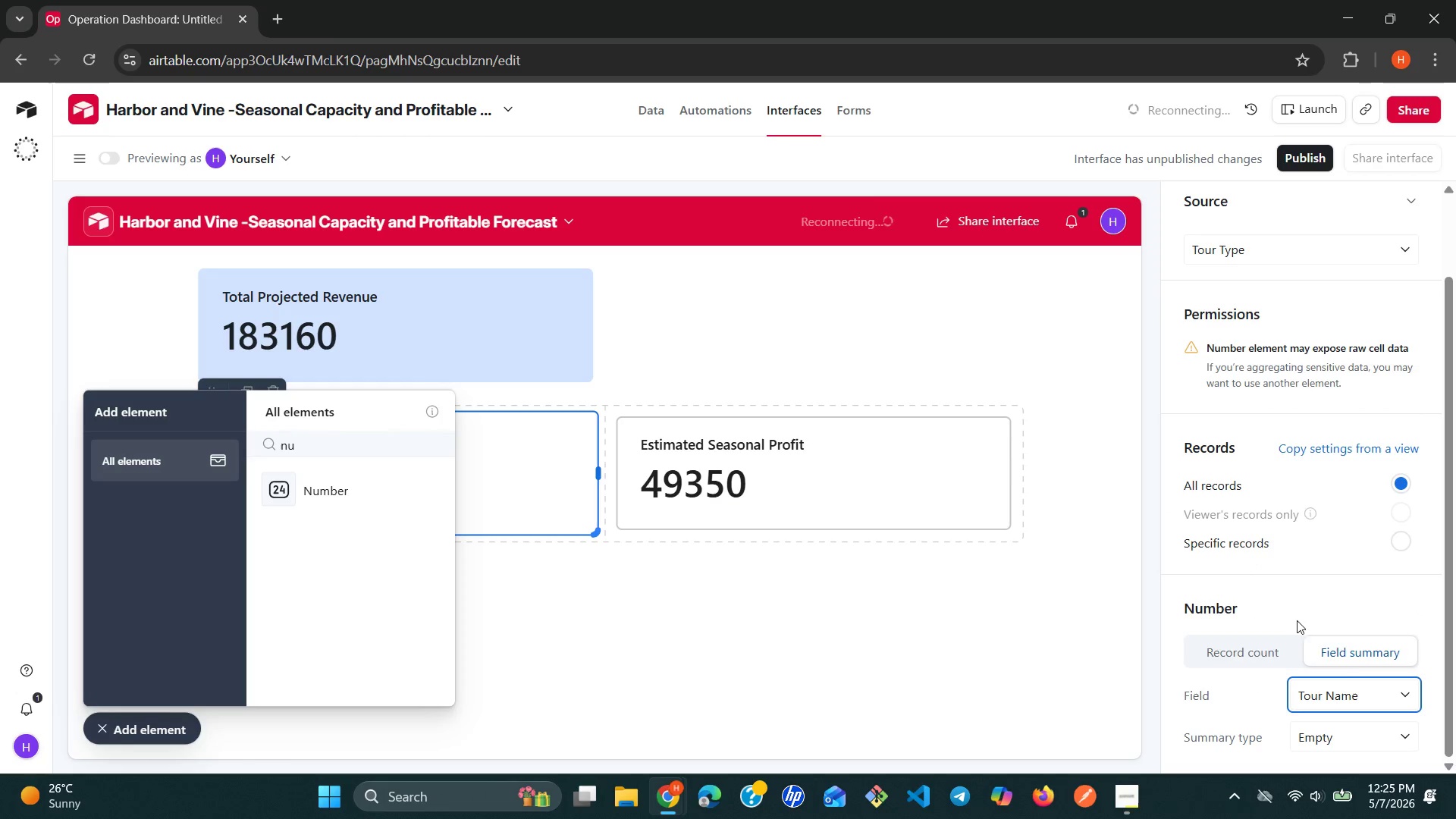 
left_click([1403, 697])
 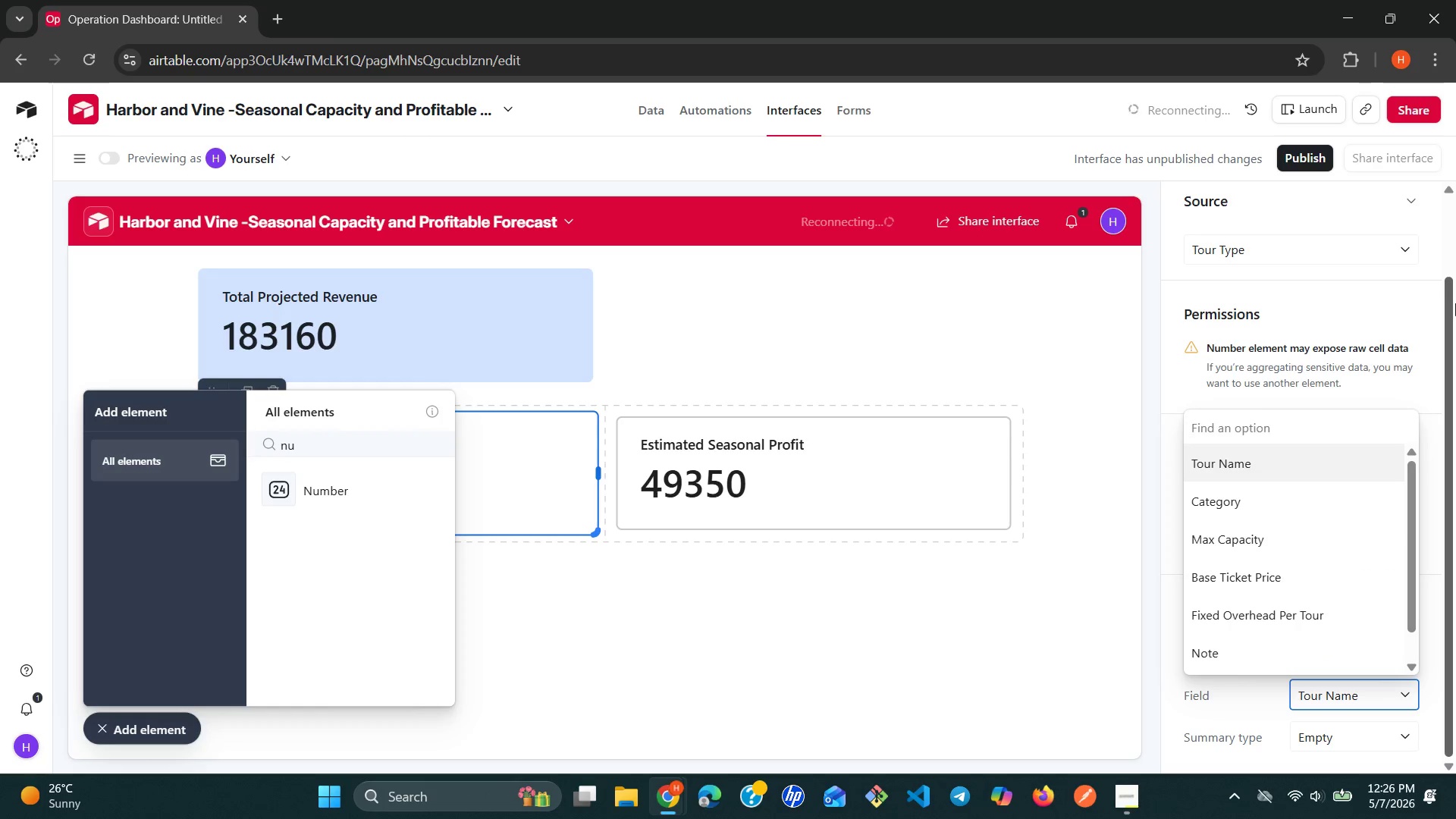 
left_click([1404, 243])
 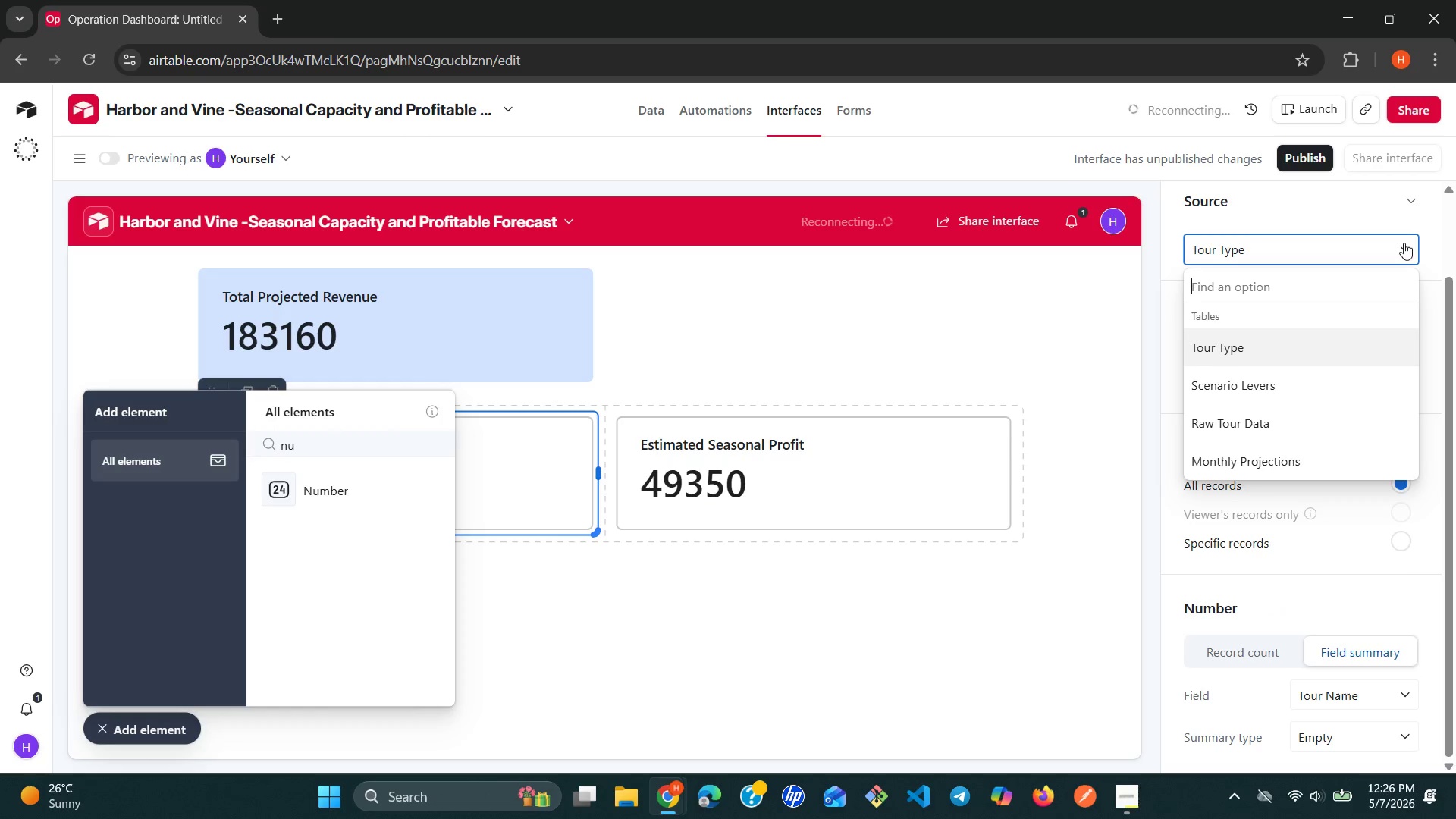 
wait(6.27)
 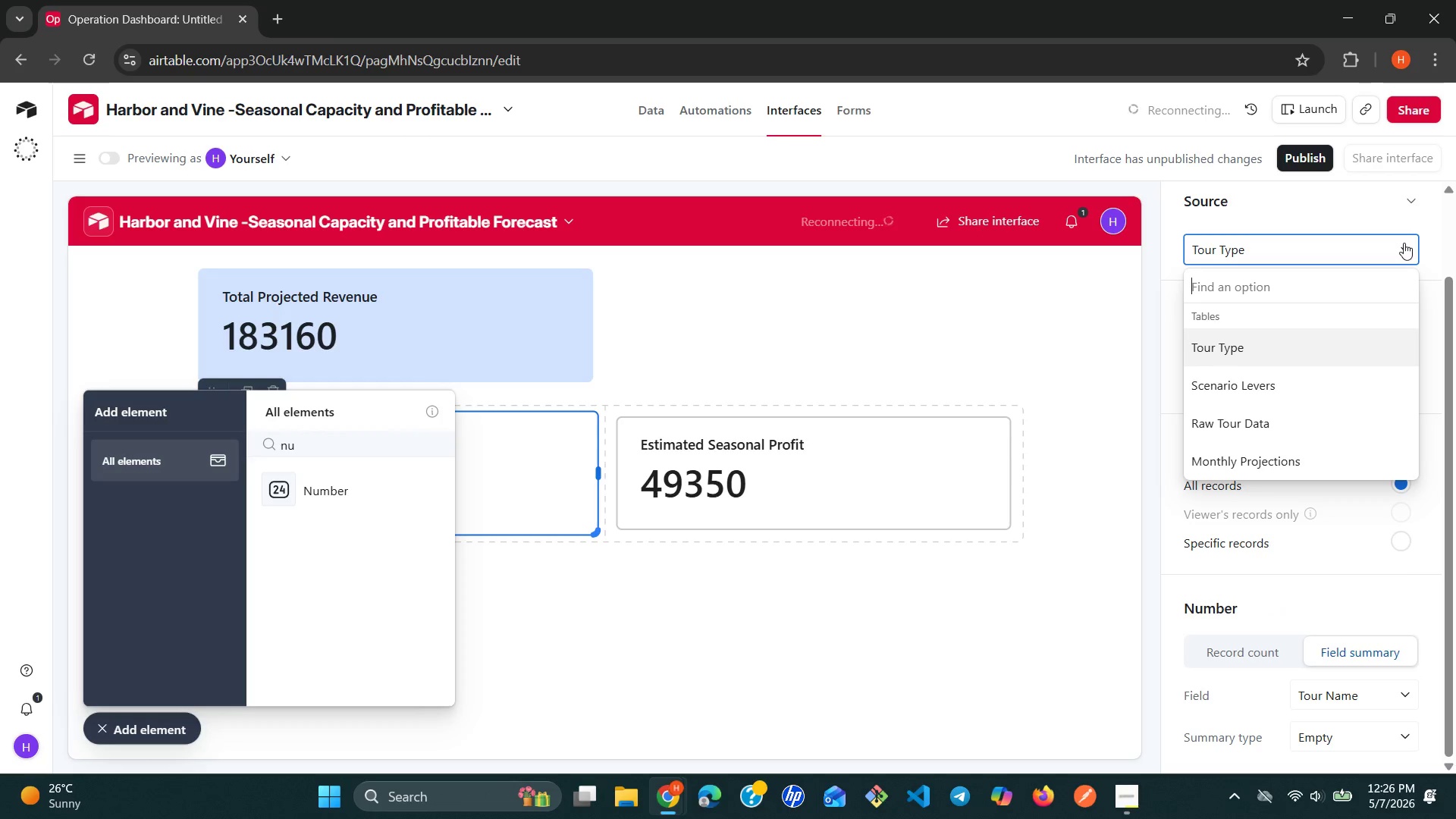 
left_click([1315, 455])
 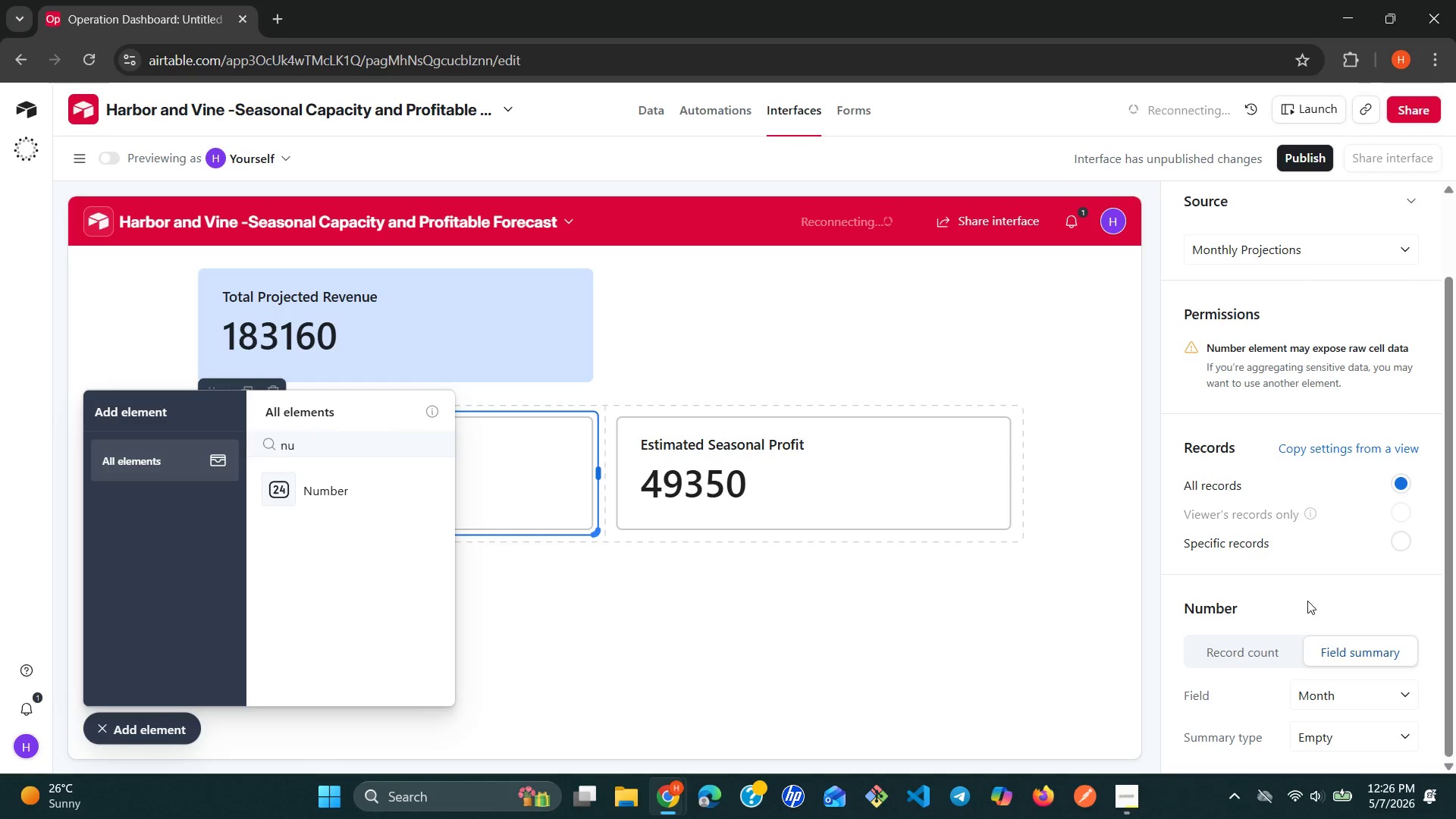 
left_click([1409, 734])
 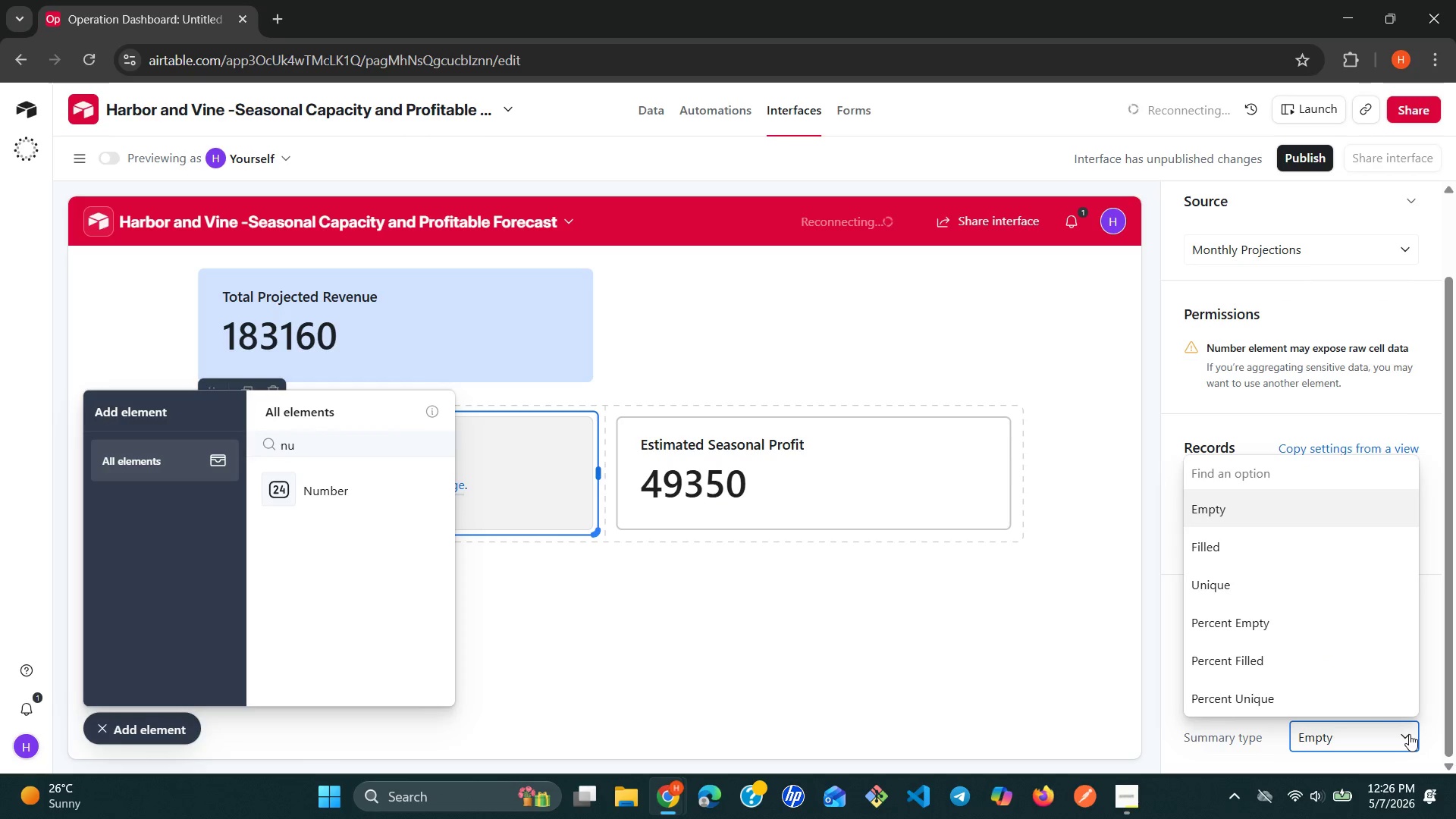 
type(sum)
 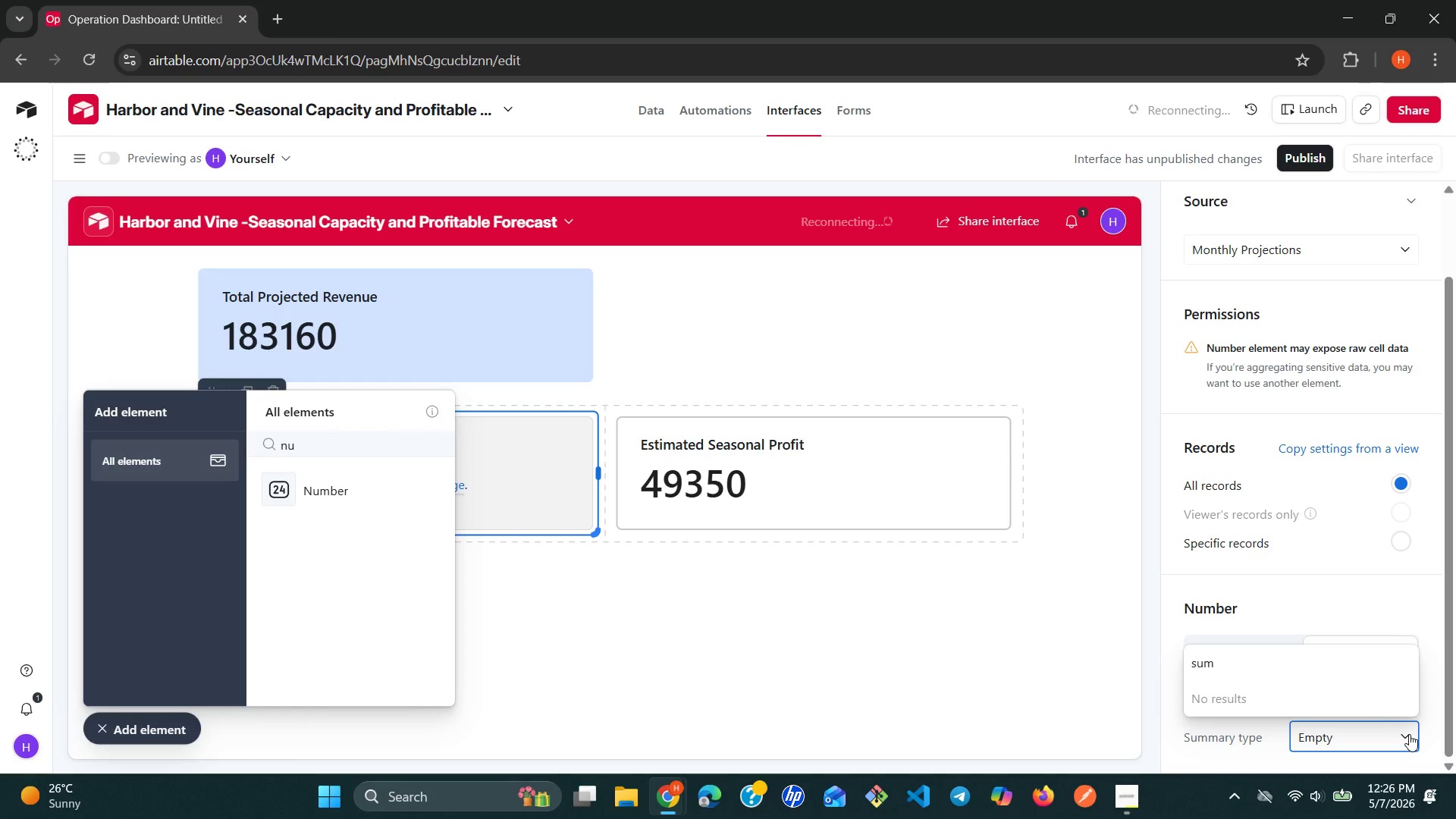 
key(Enter)
 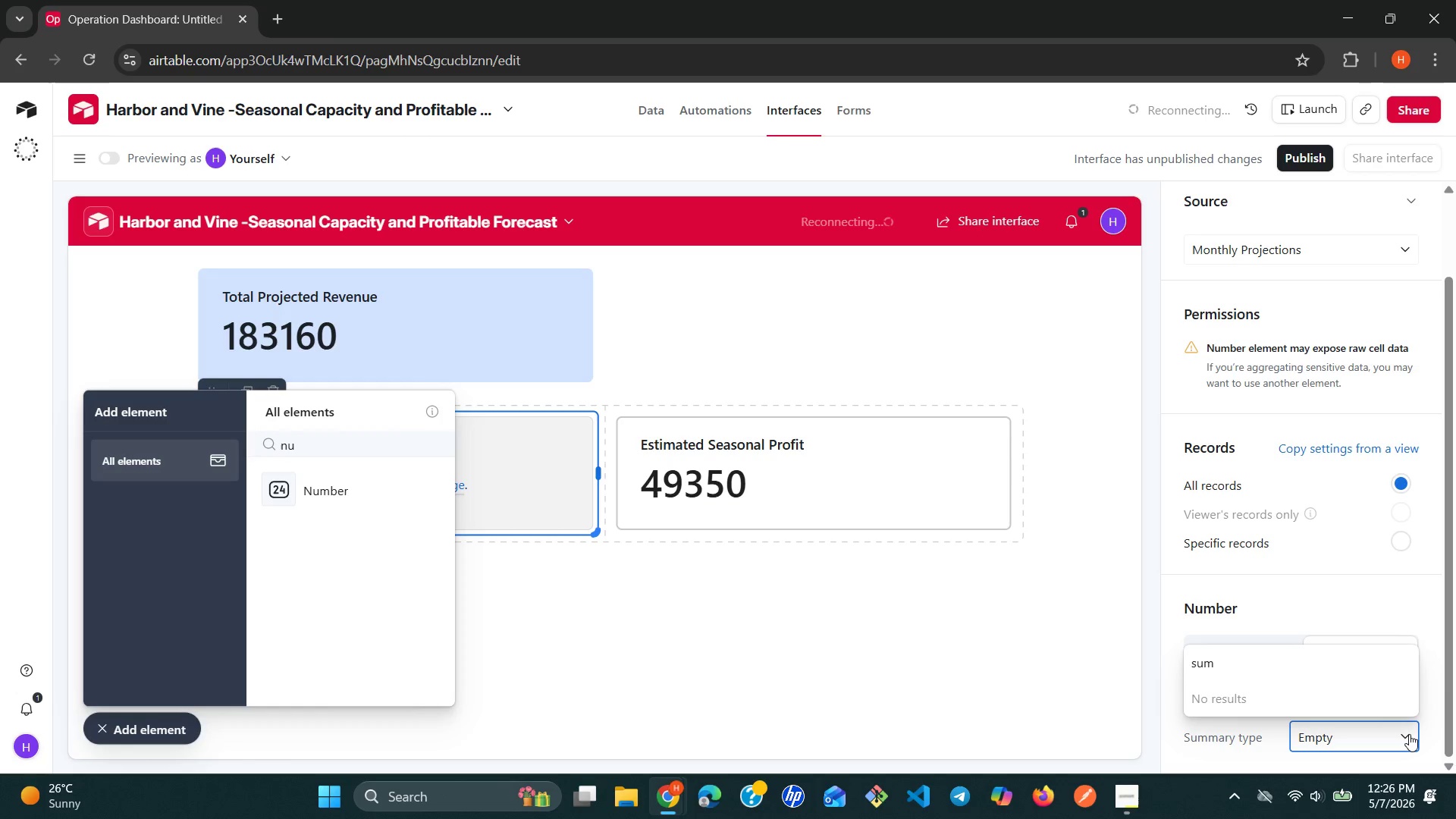 
double_click([1409, 734])
 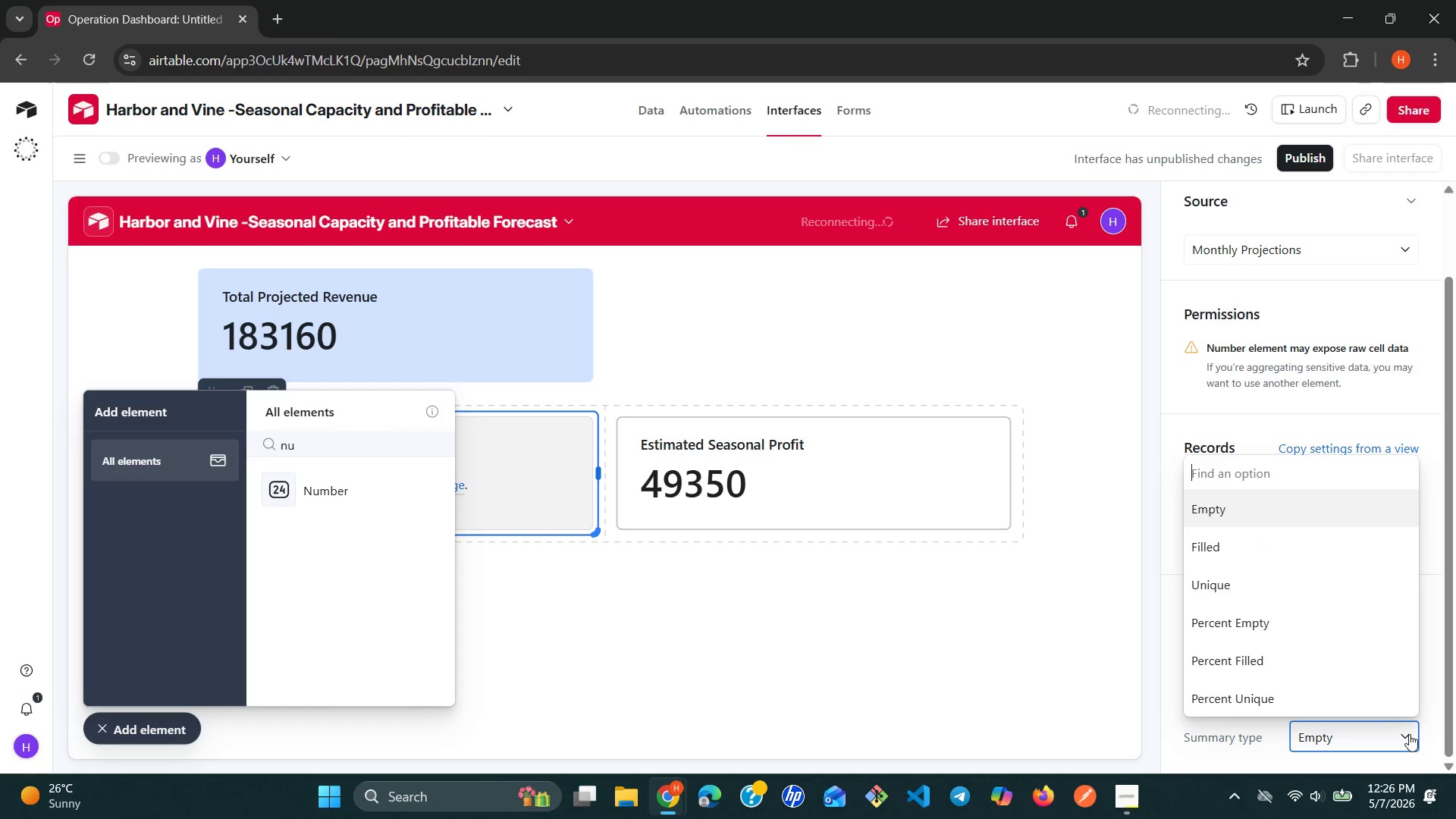 
left_click([1409, 734])
 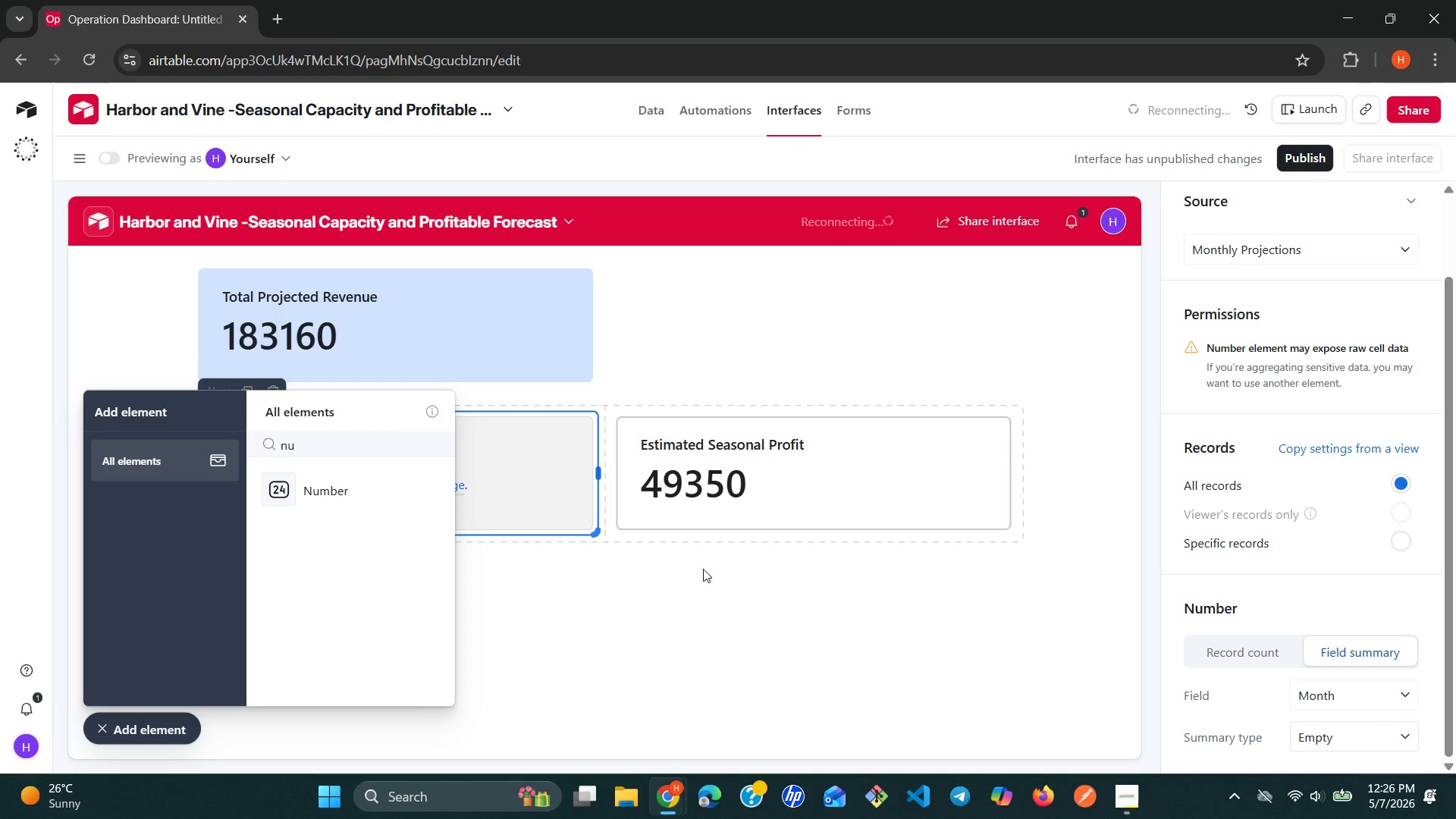 
left_click([538, 459])
 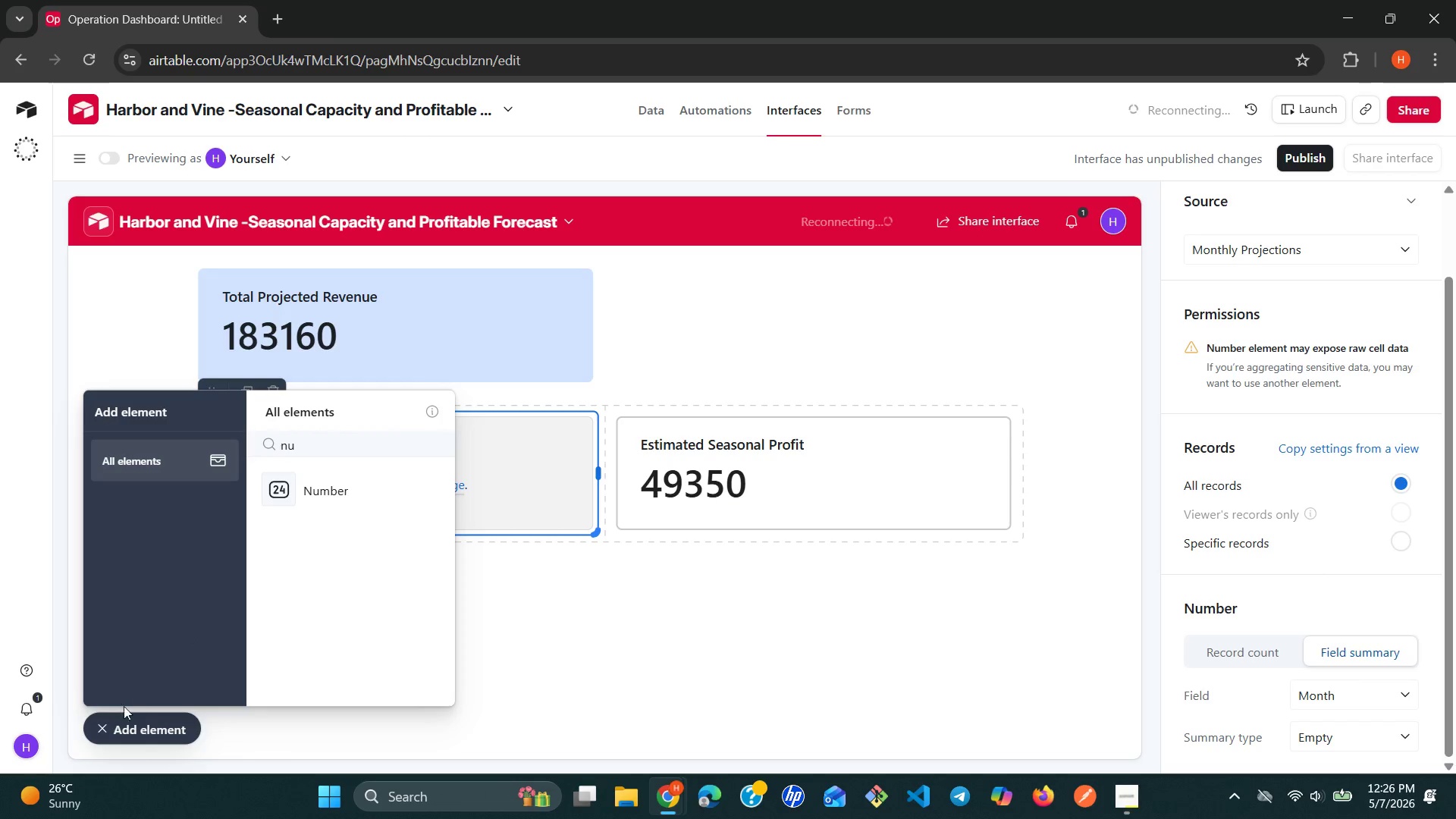 
left_click([98, 726])
 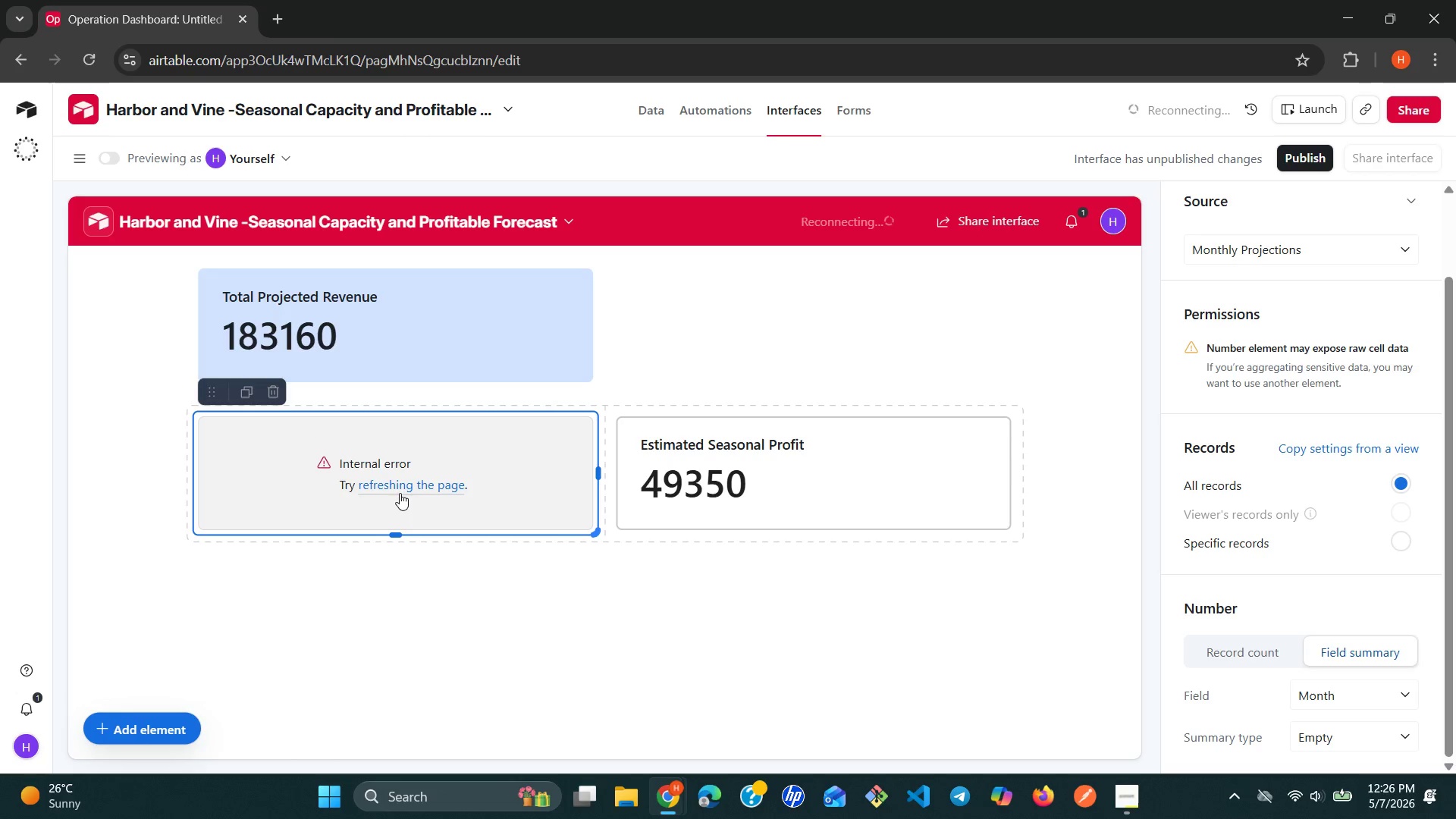 
left_click([432, 483])
 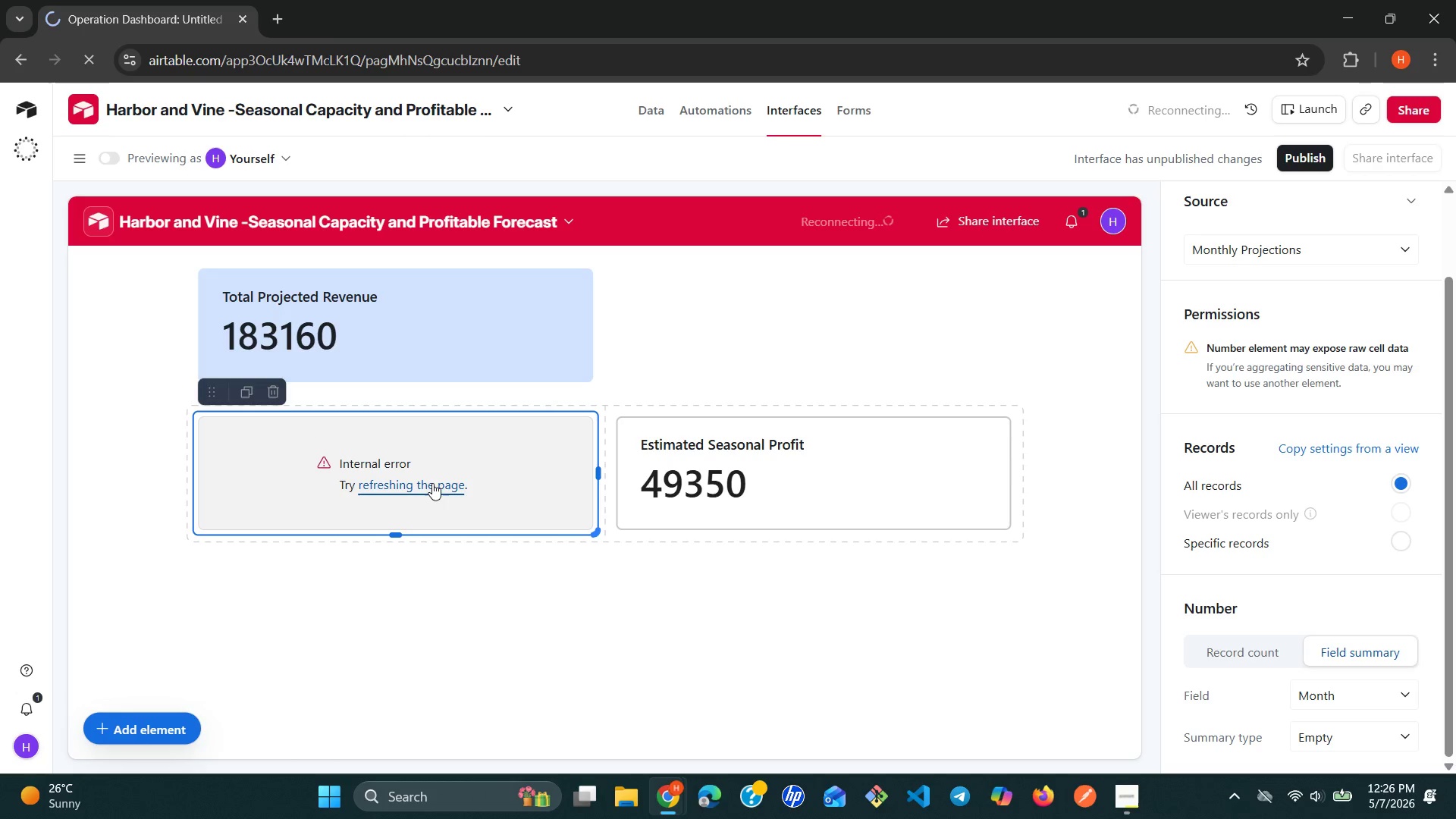 
wait(6.74)
 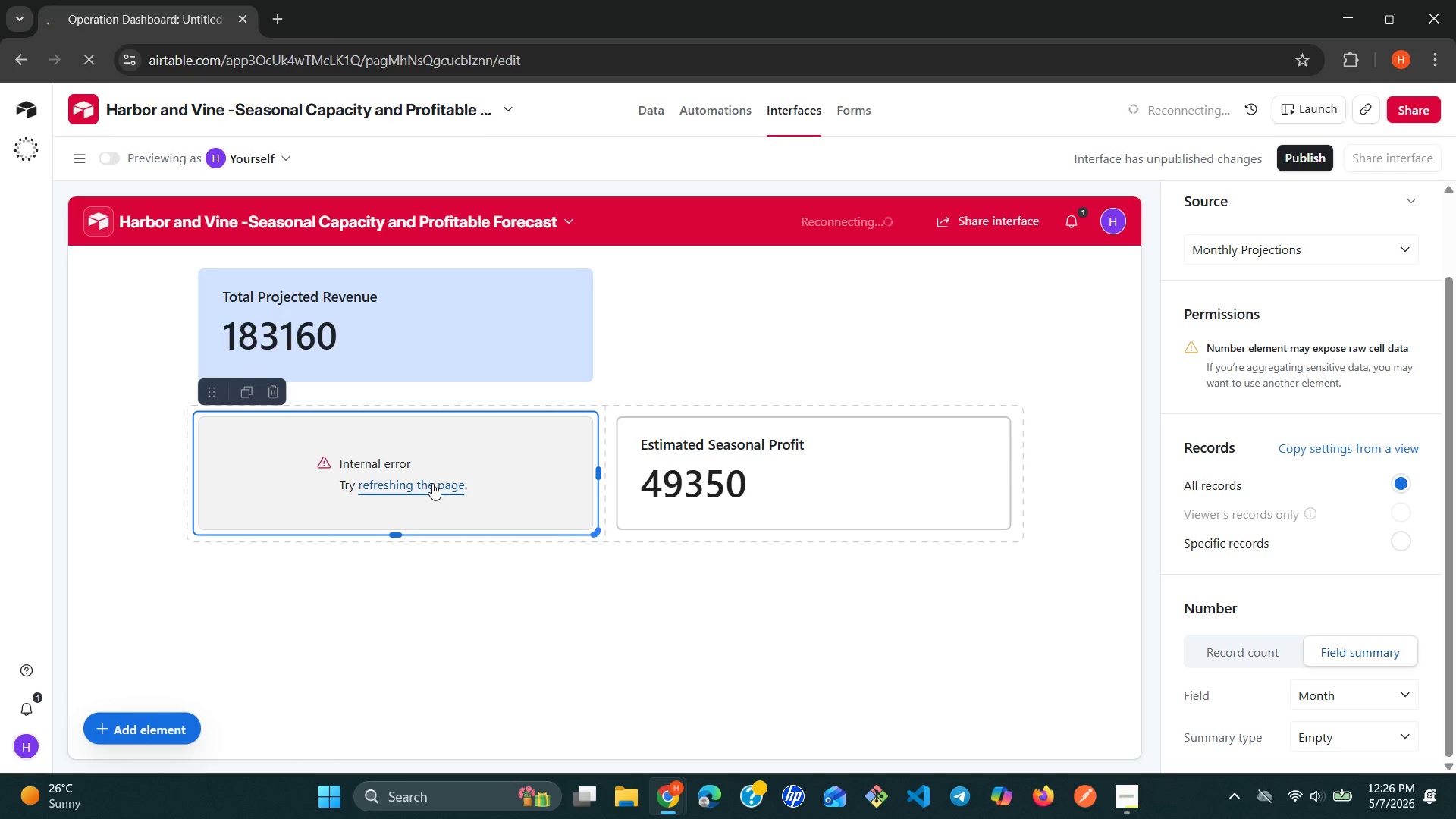 
left_click([1125, 792])